 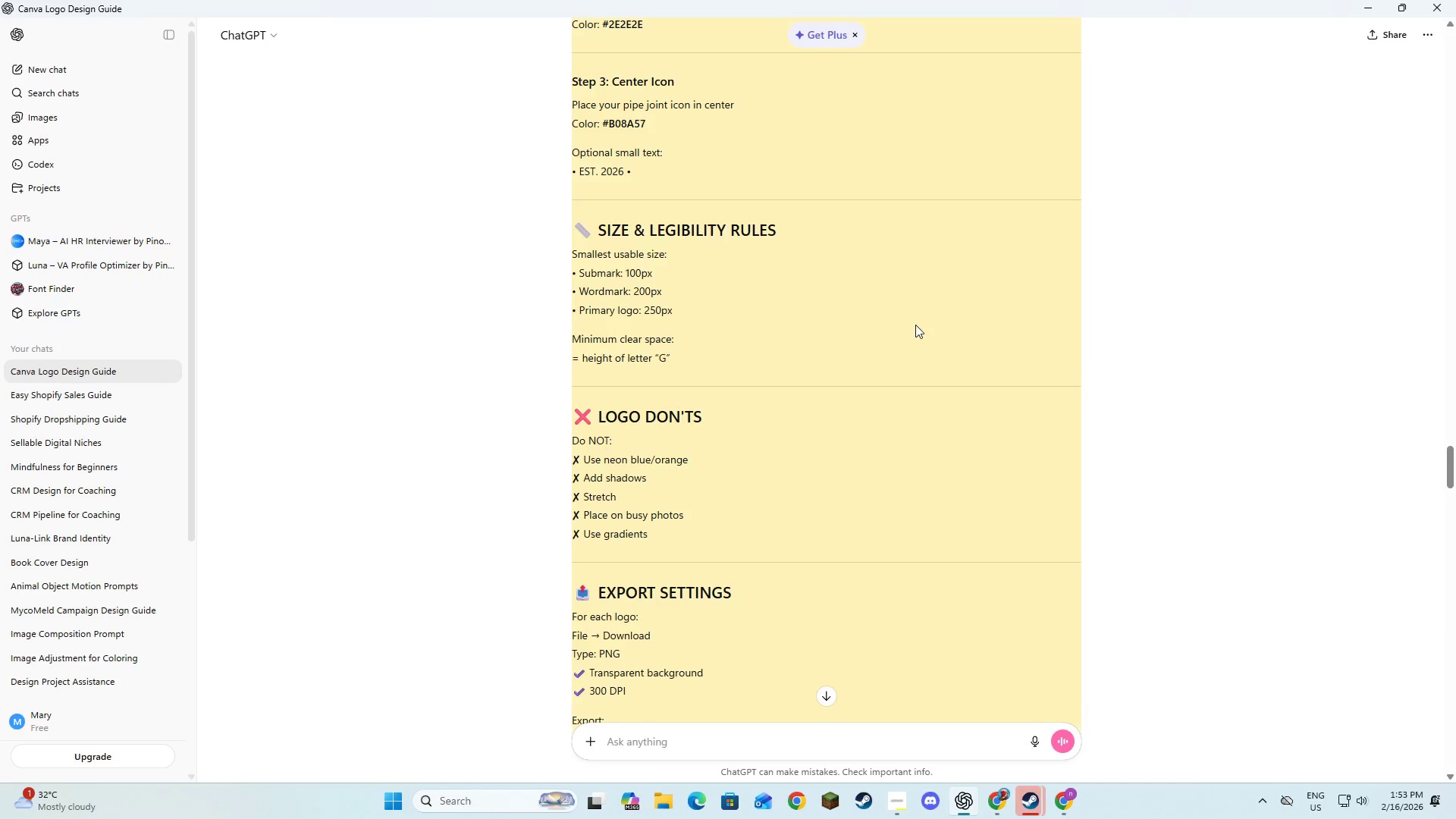 
left_click([921, 318])
 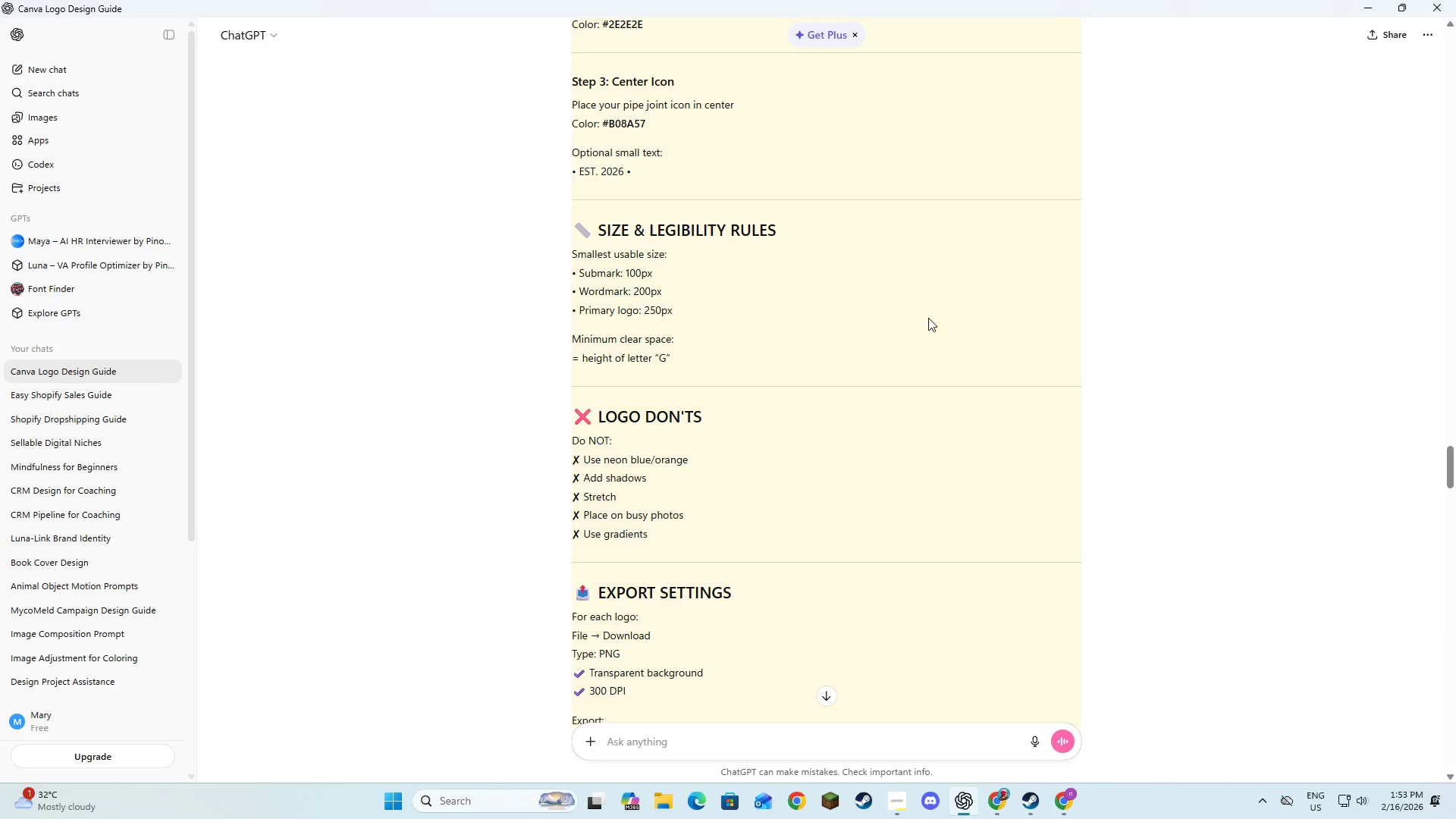 
scroll: coordinate [945, 303], scroll_direction: up, amount: 6.0
 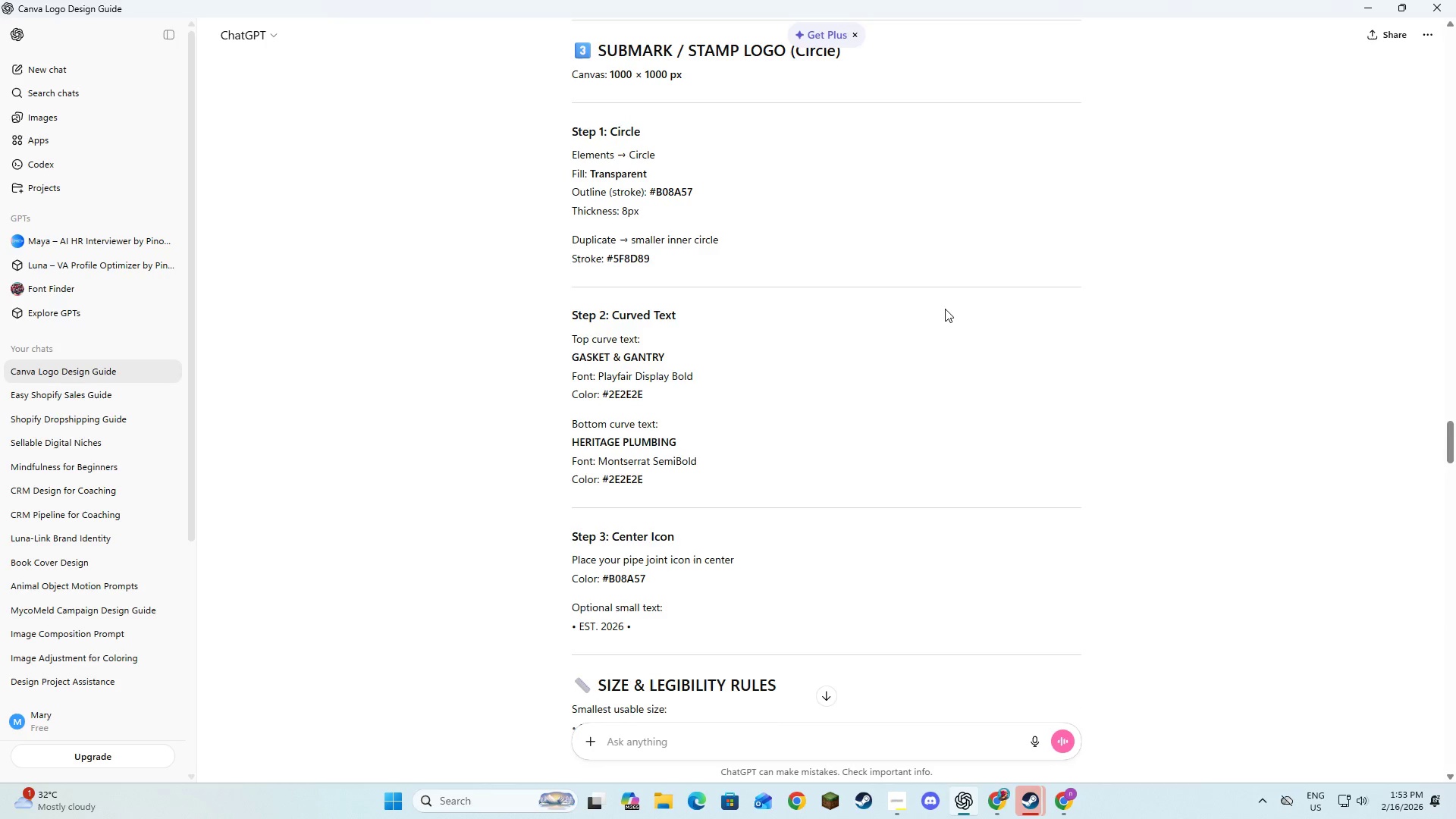 
key(Alt+AltLeft)
 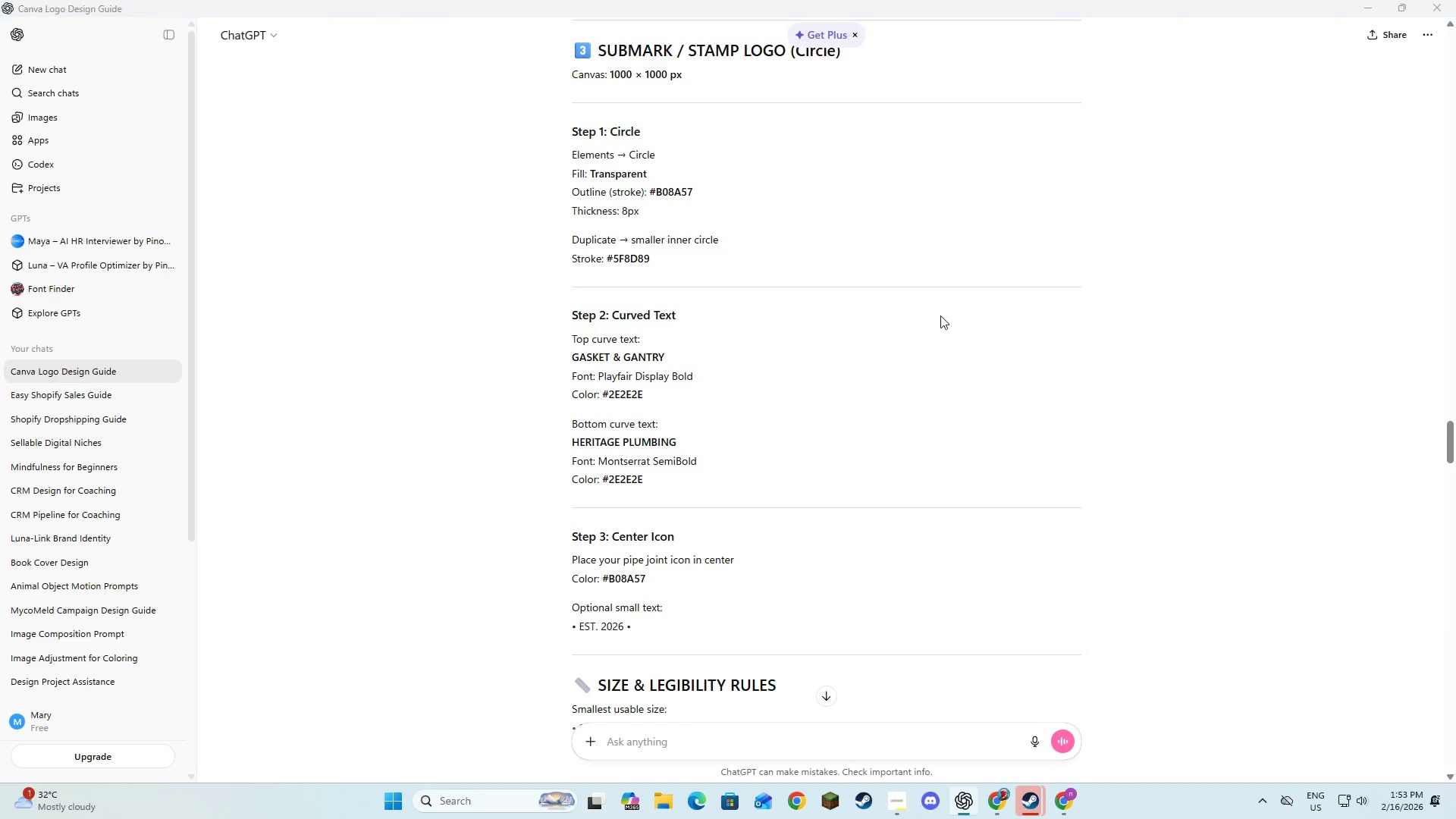 
key(Alt+Tab)